 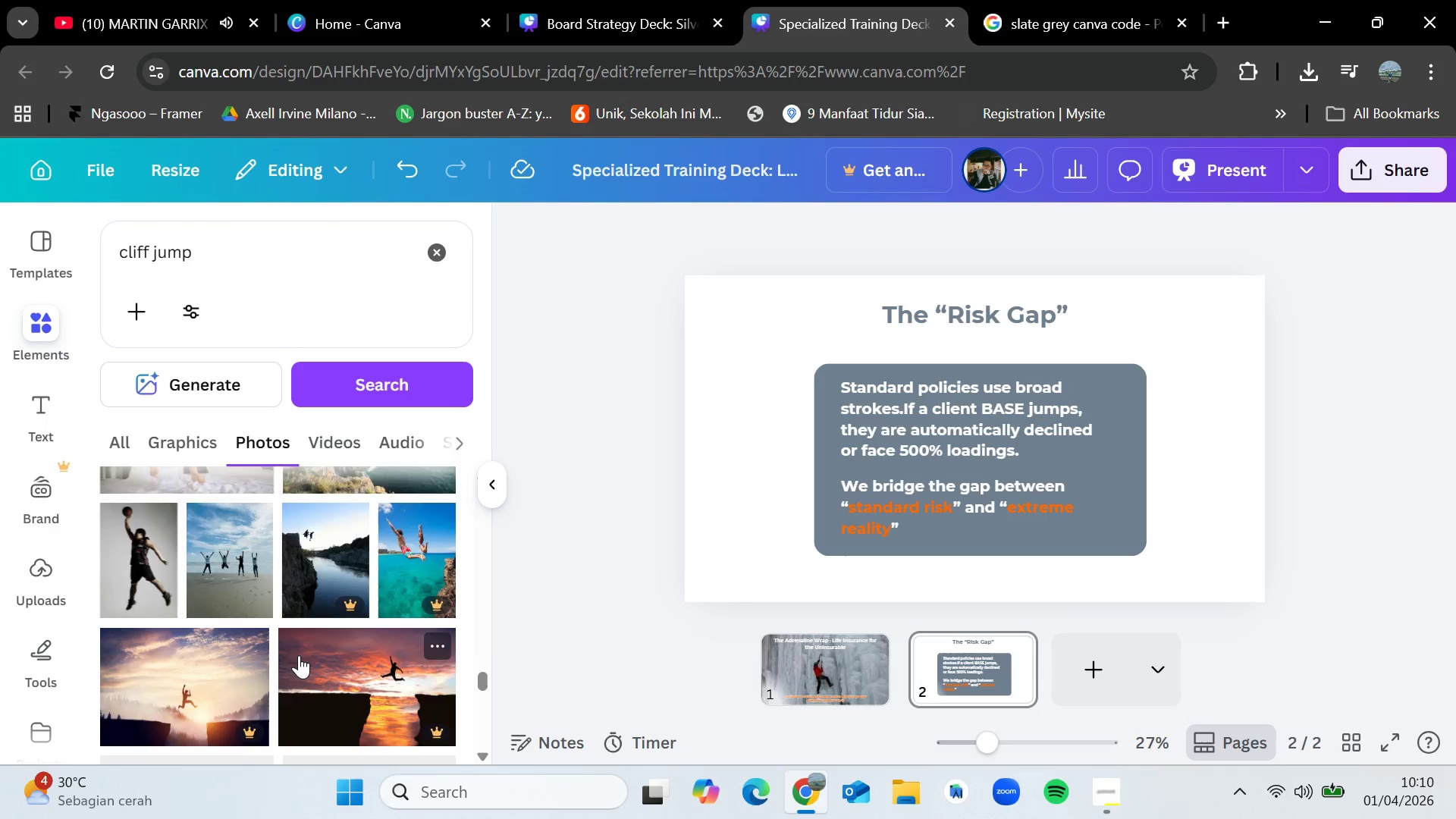 
scroll: coordinate [299, 655], scroll_direction: down, amount: 2.0
 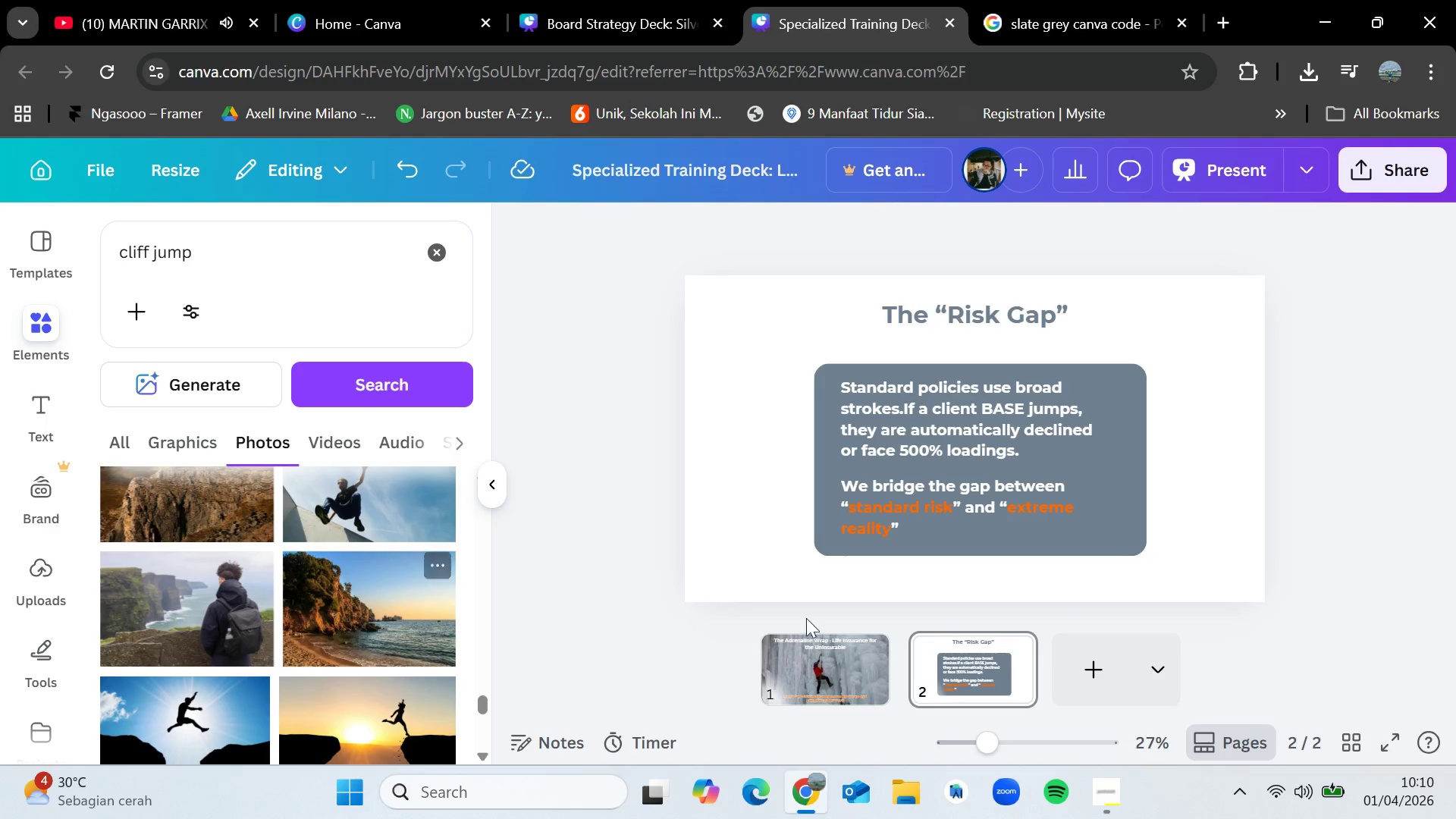 
left_click([1112, 670])
 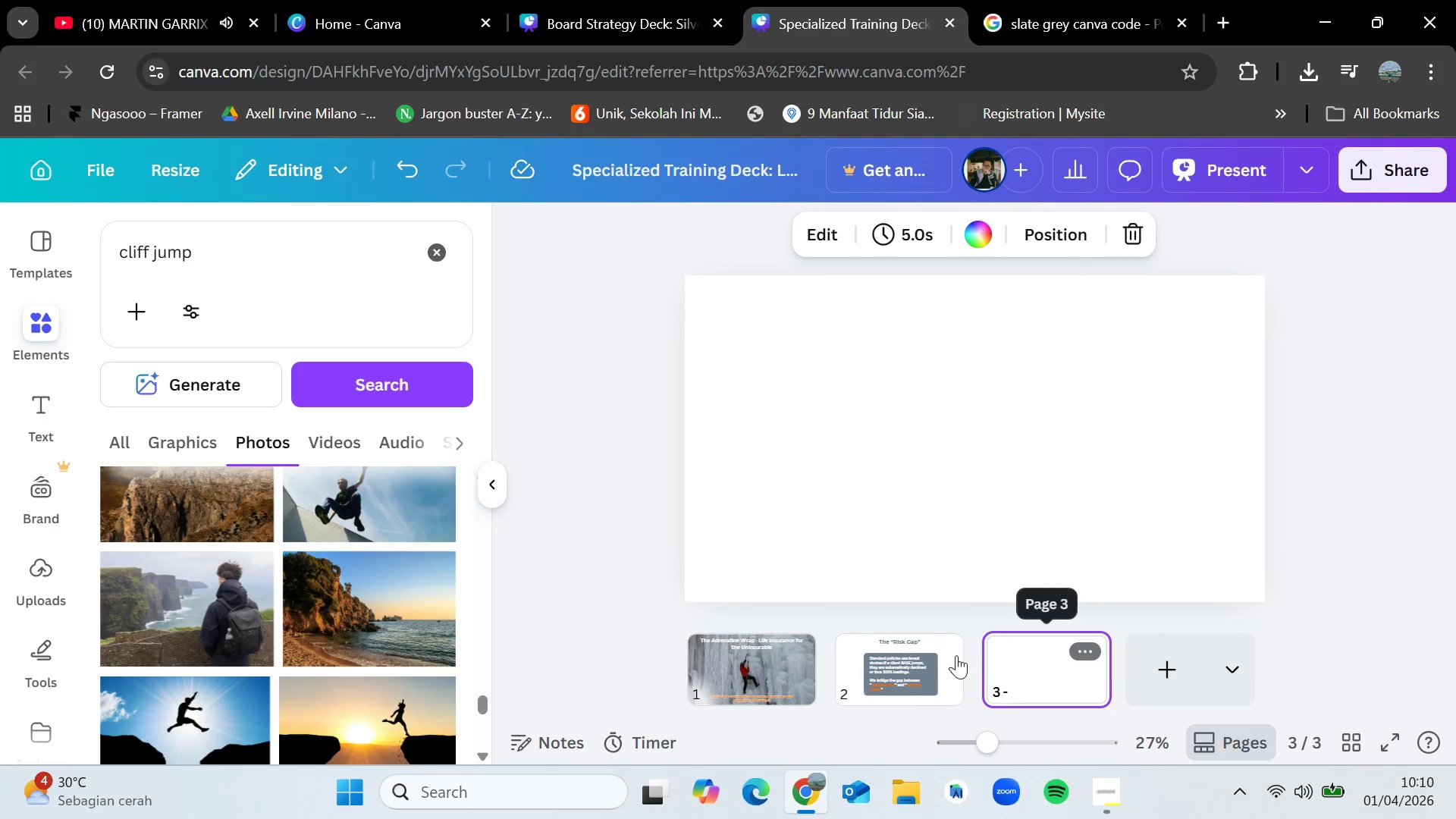 
left_click([946, 655])
 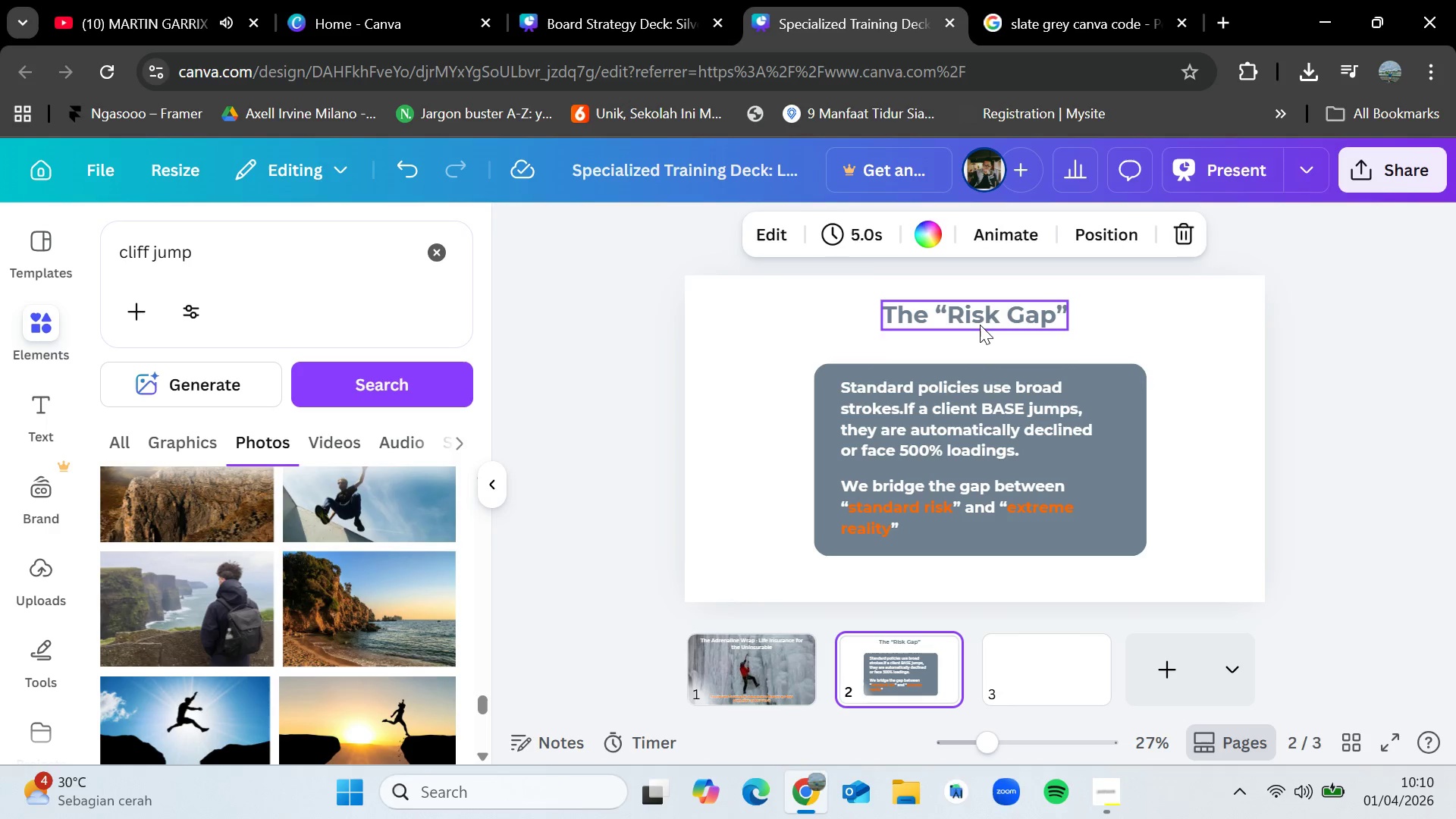 
left_click([980, 325])
 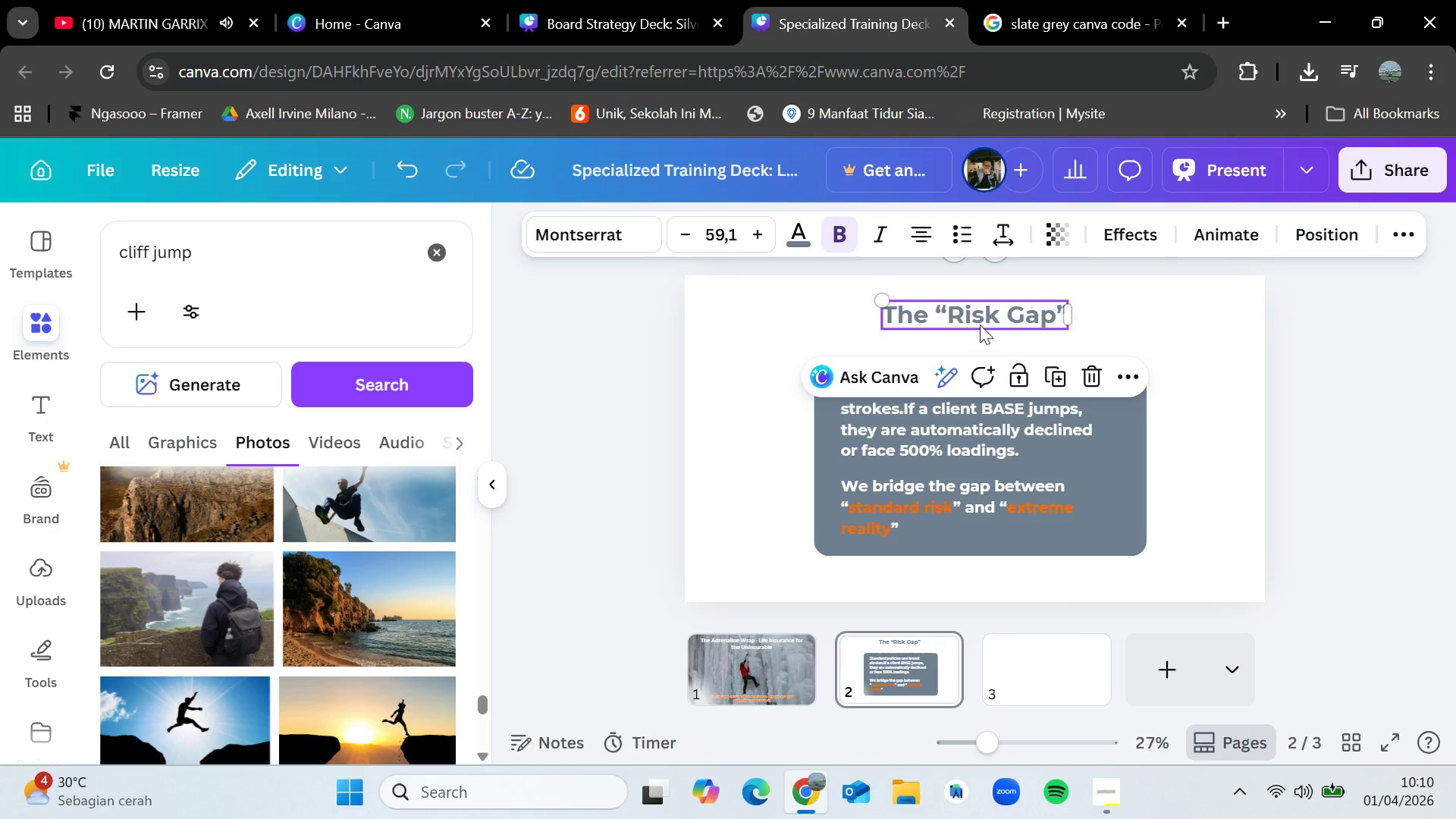 
key(Control+C)
 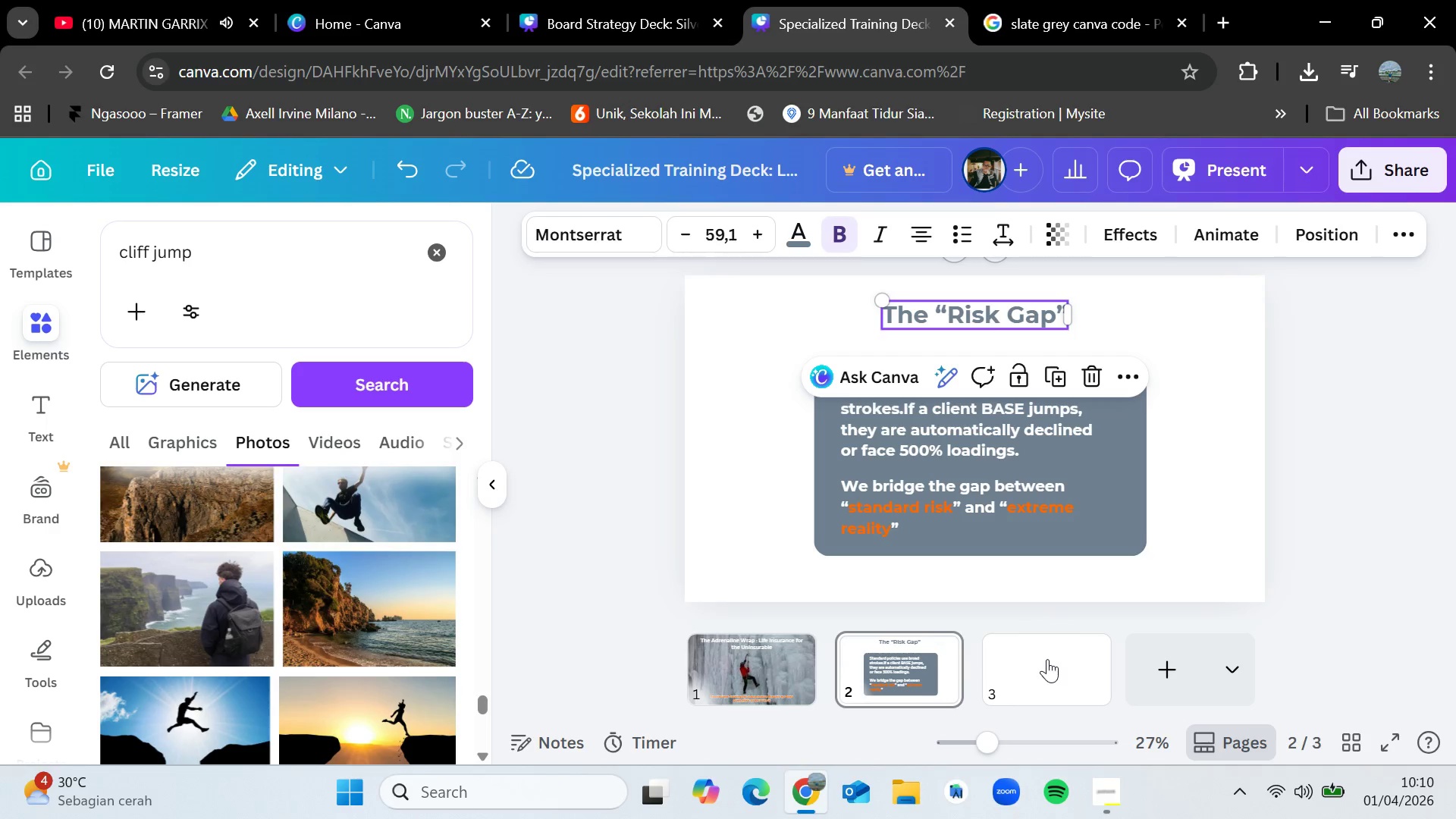 
left_click([1047, 659])
 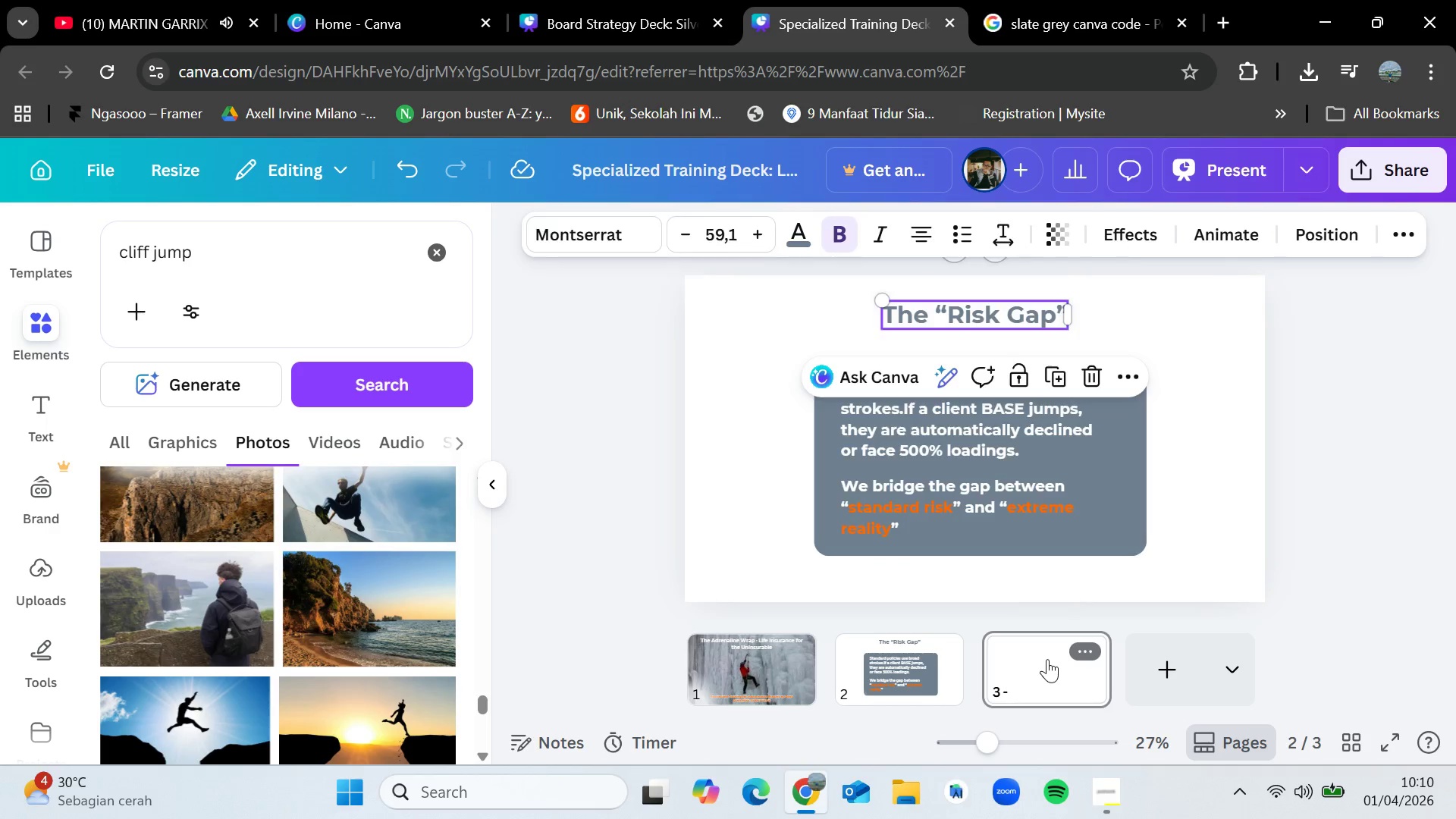 
key(Control+V)
 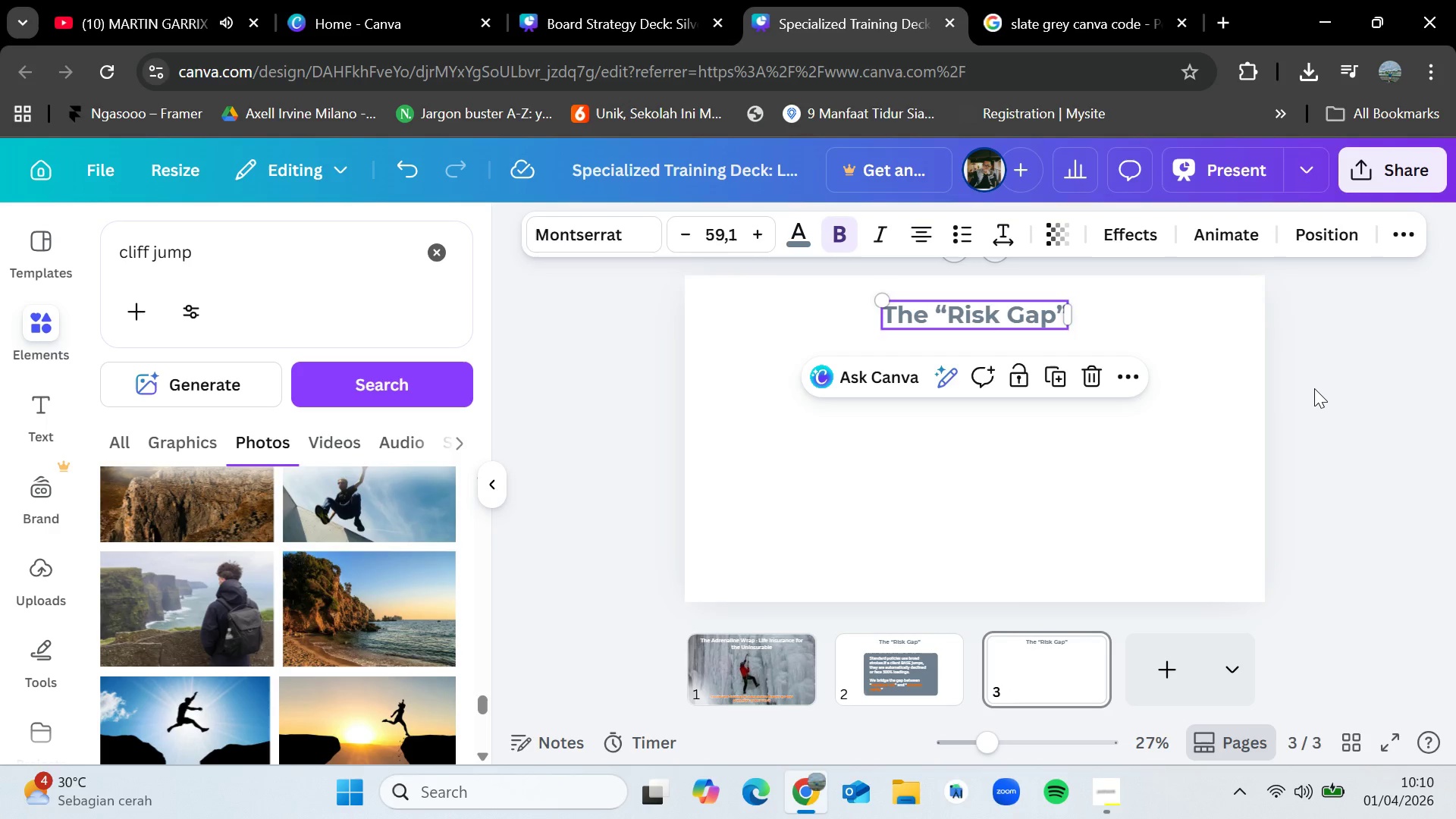 
left_click([1314, 388])
 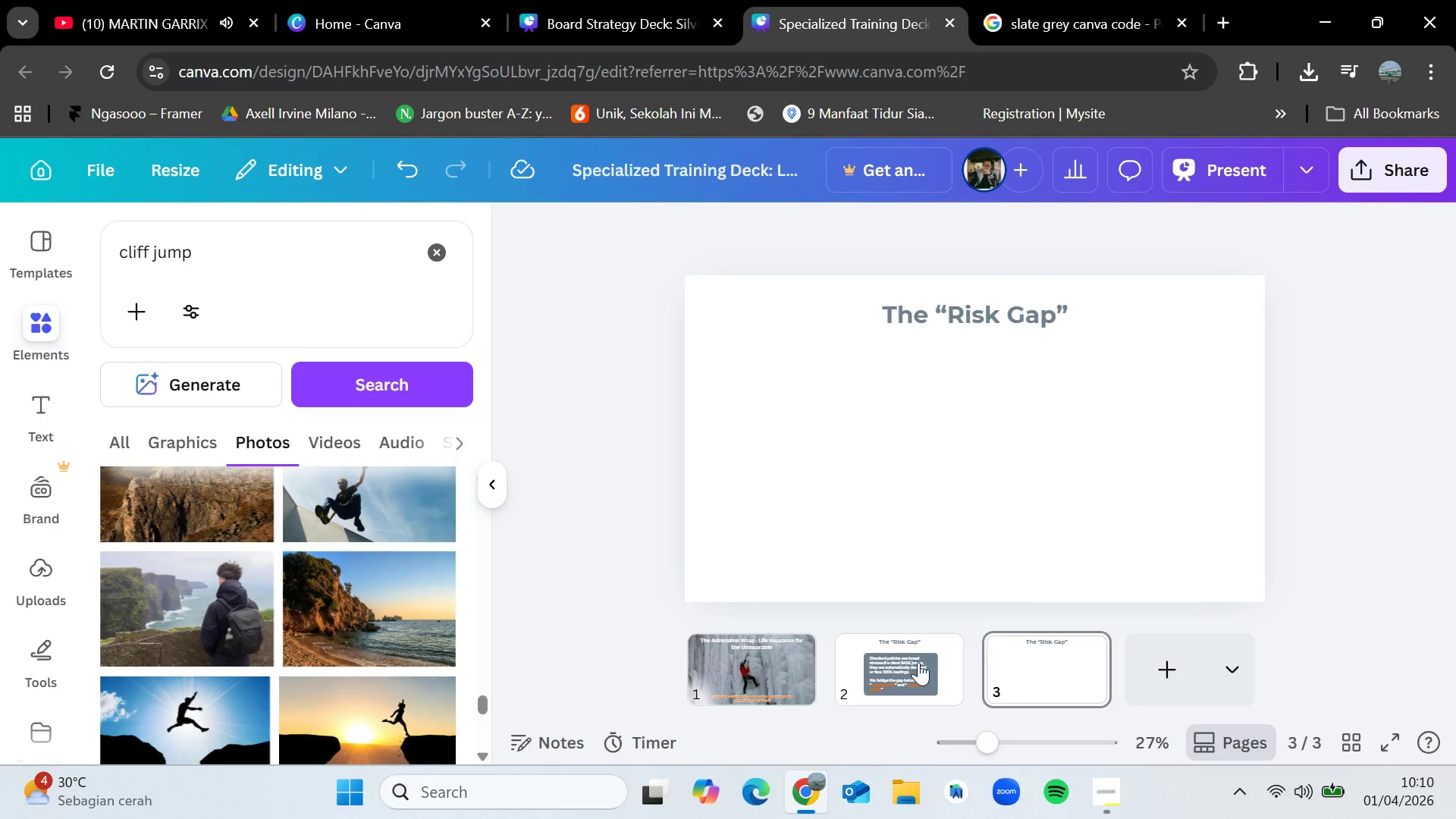 
left_click([915, 664])
 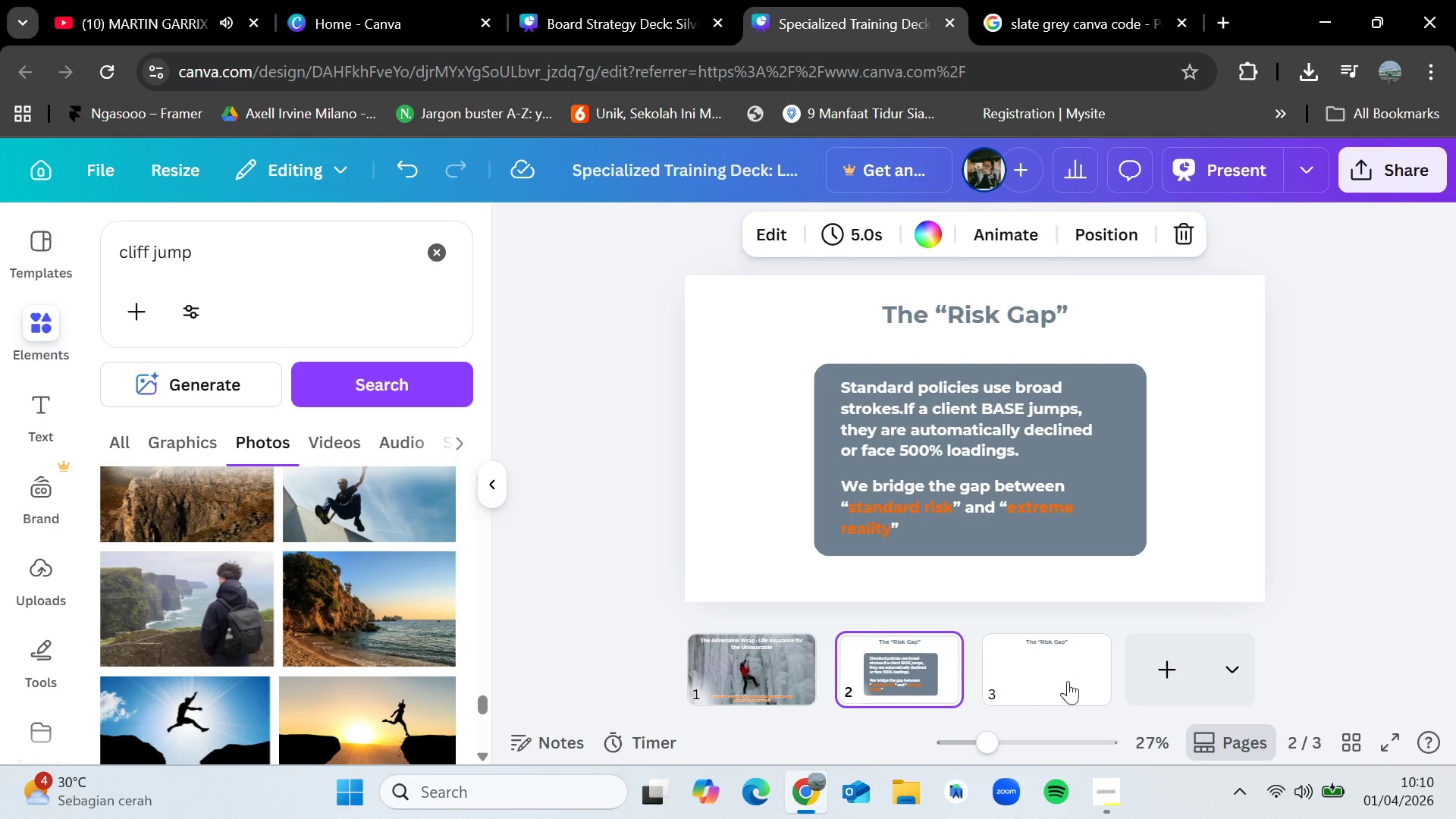 
left_click([1116, 795])